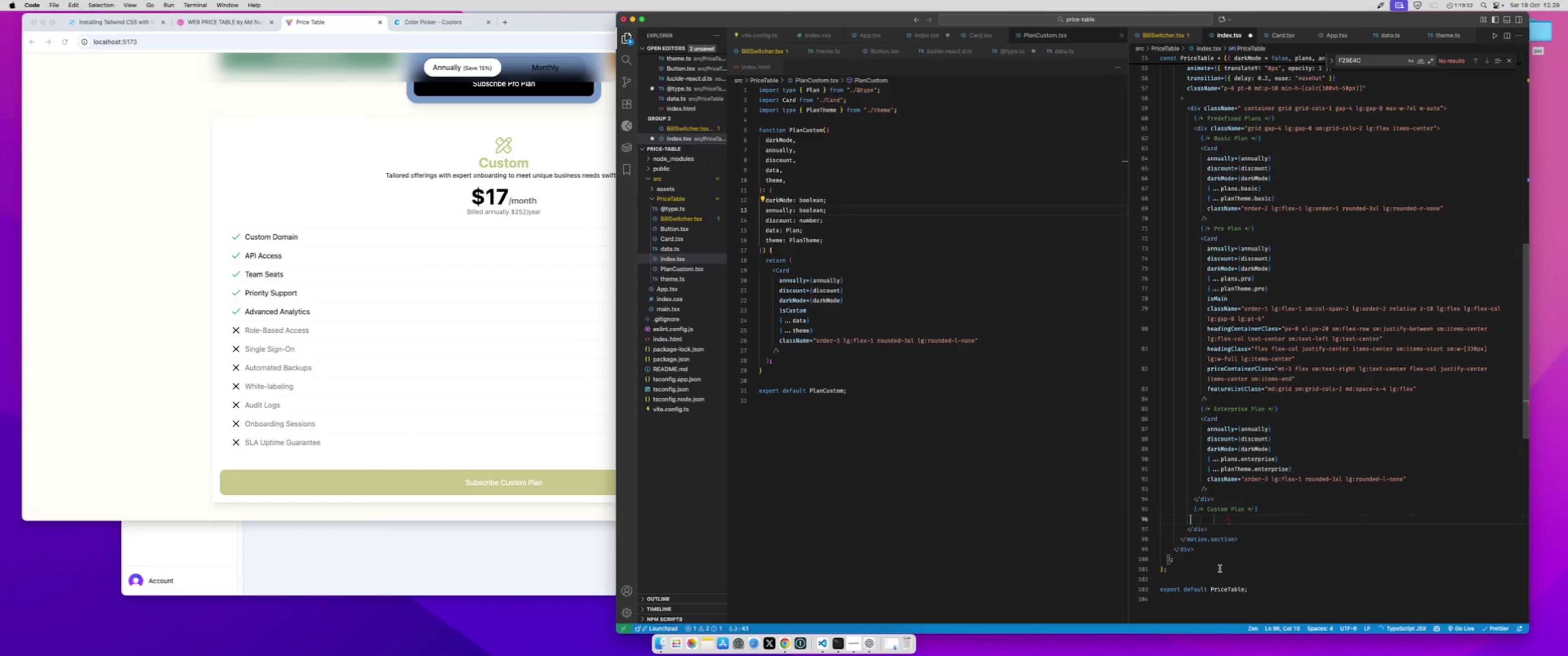 
key(Meta+X)
 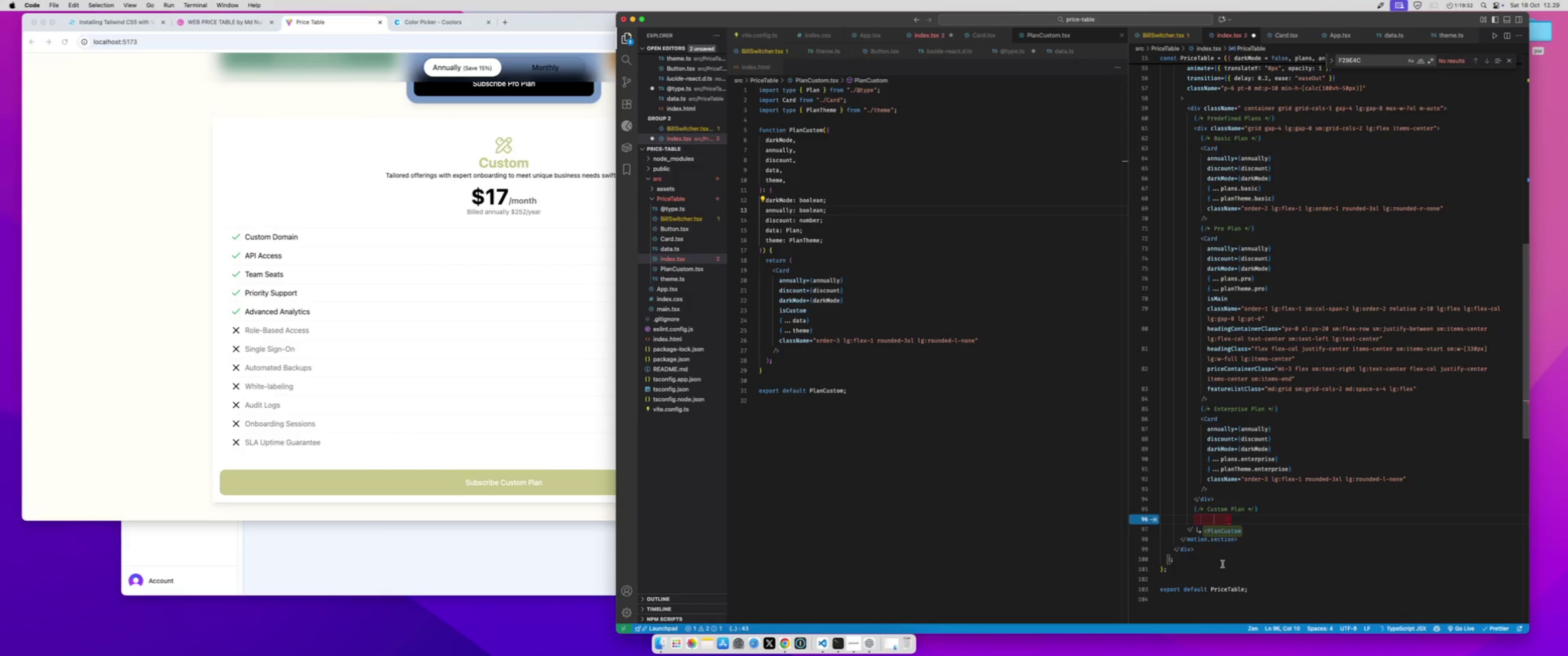 
key(Meta+Z)
 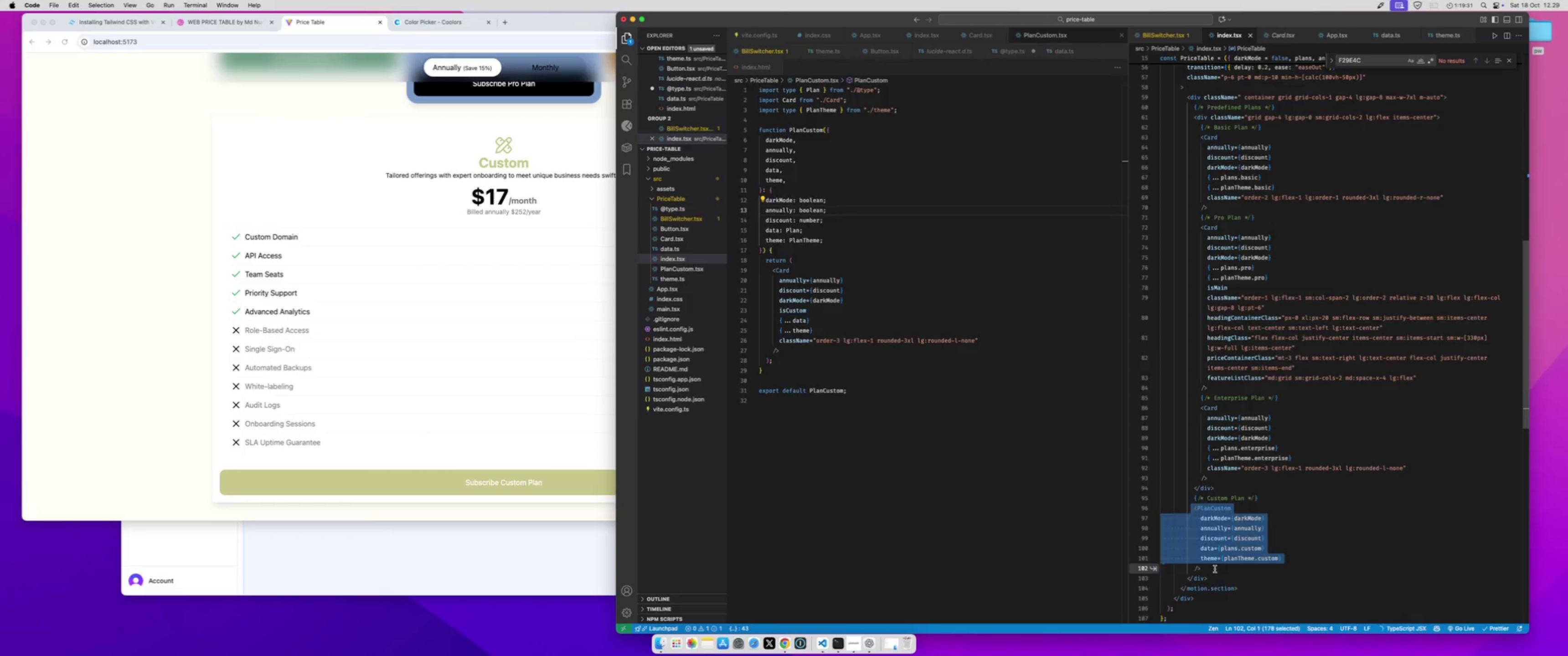 
left_click([1215, 569])
 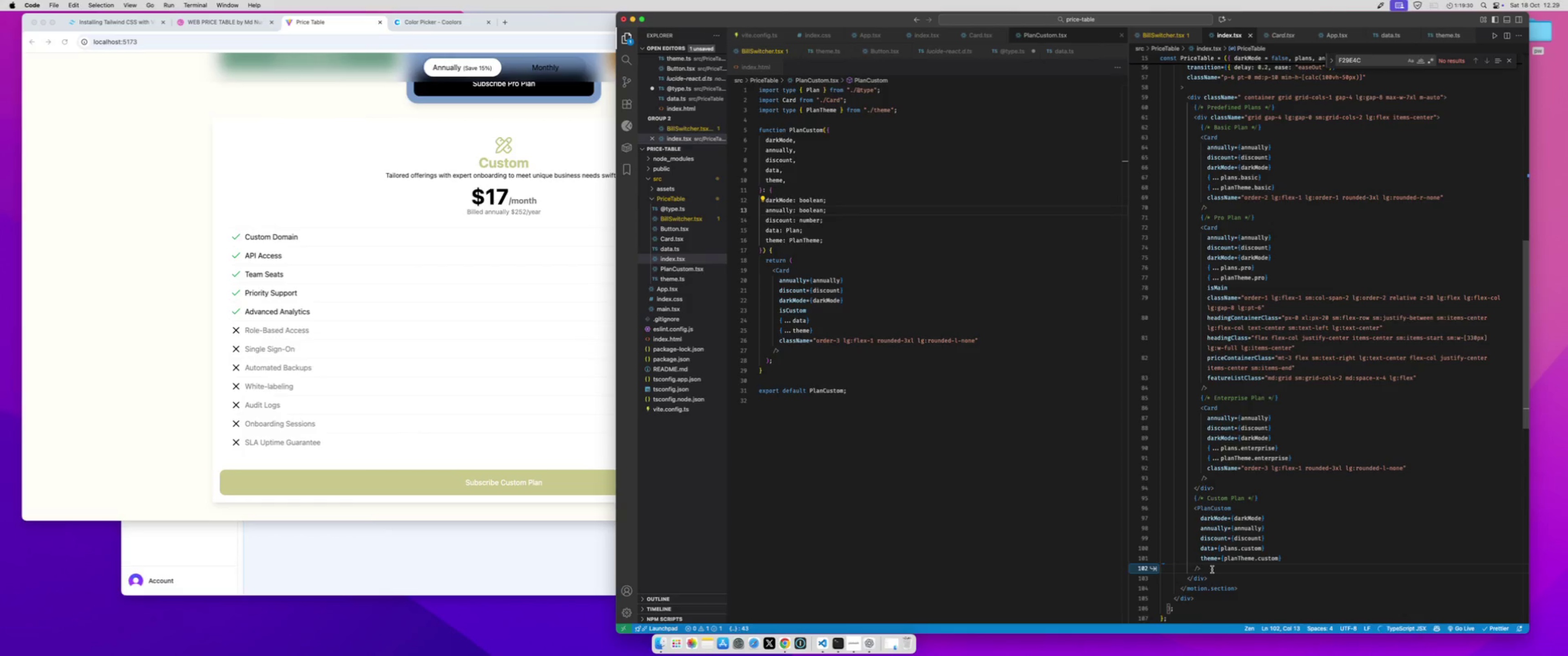 
left_click_drag(start_coordinate=[1212, 569], to_coordinate=[1186, 506])
 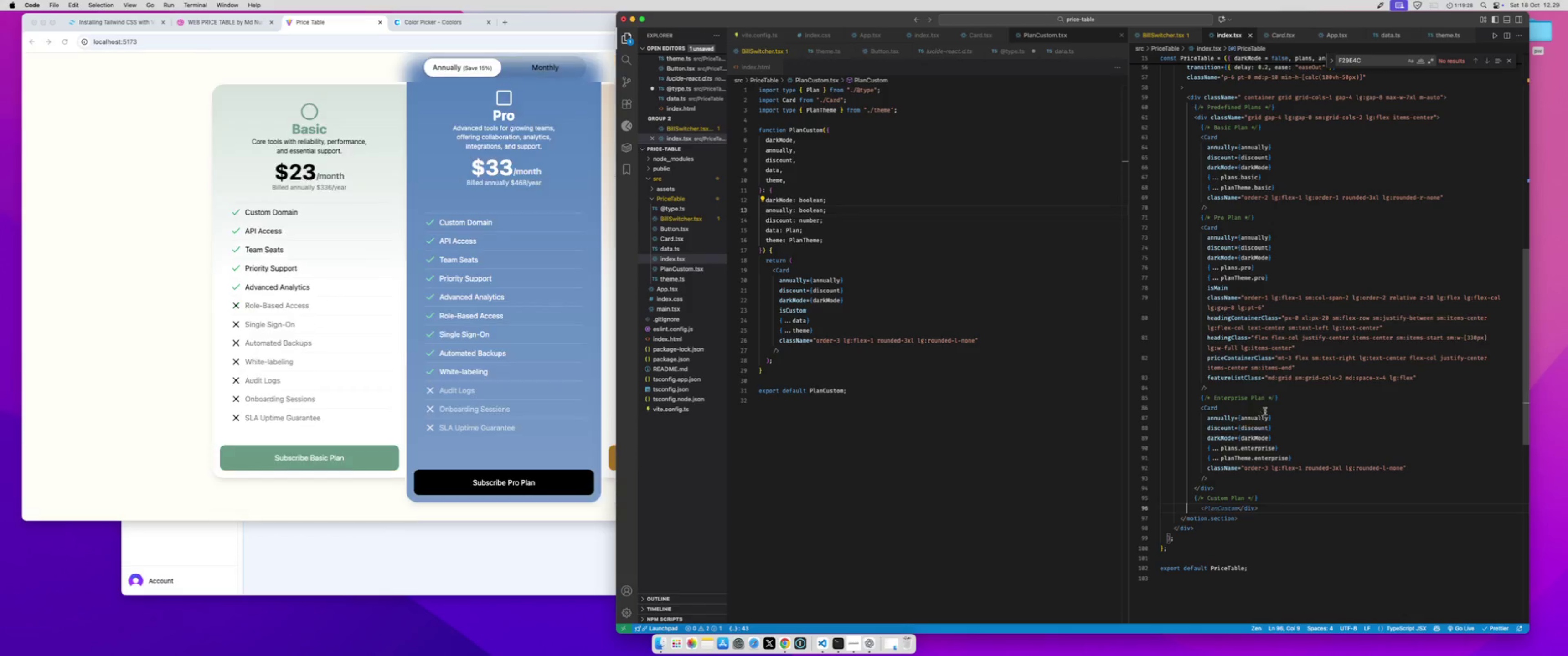 
key(Meta+X)
 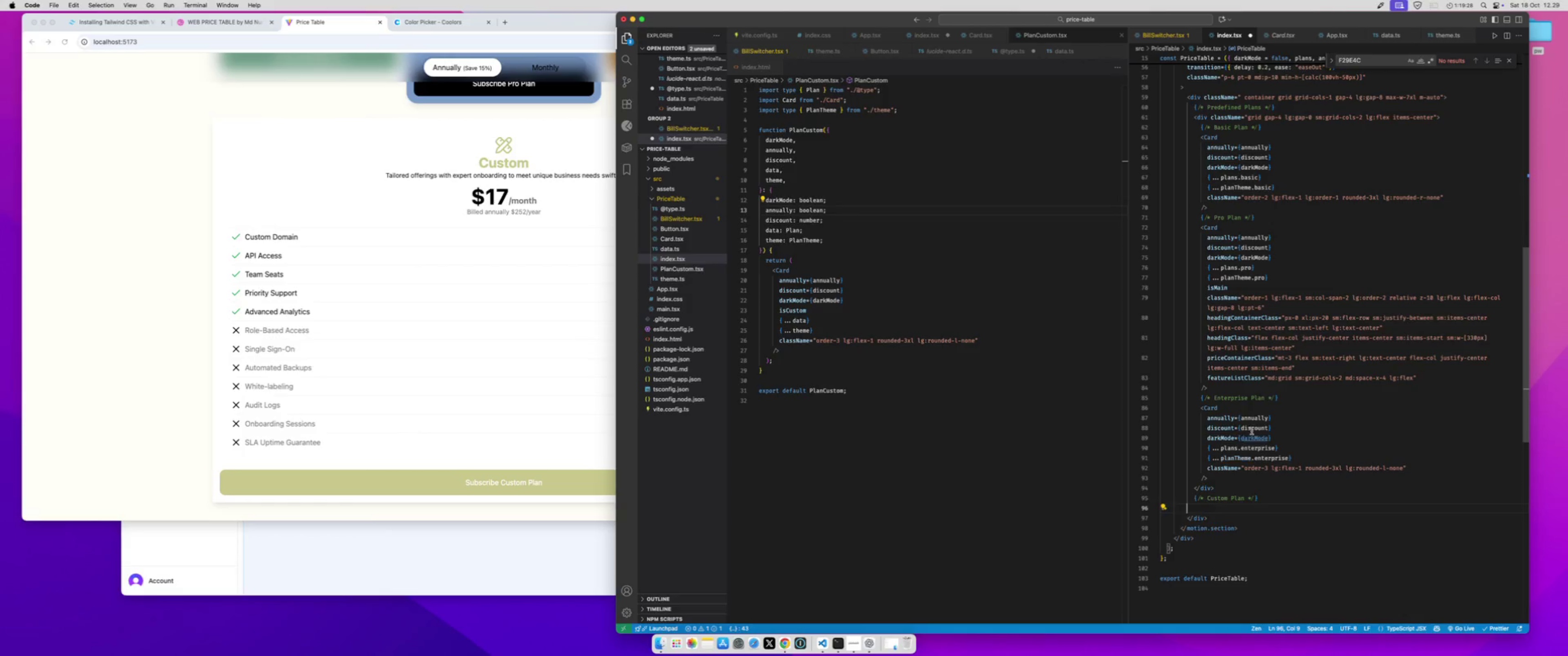 
key(Meta+S)
 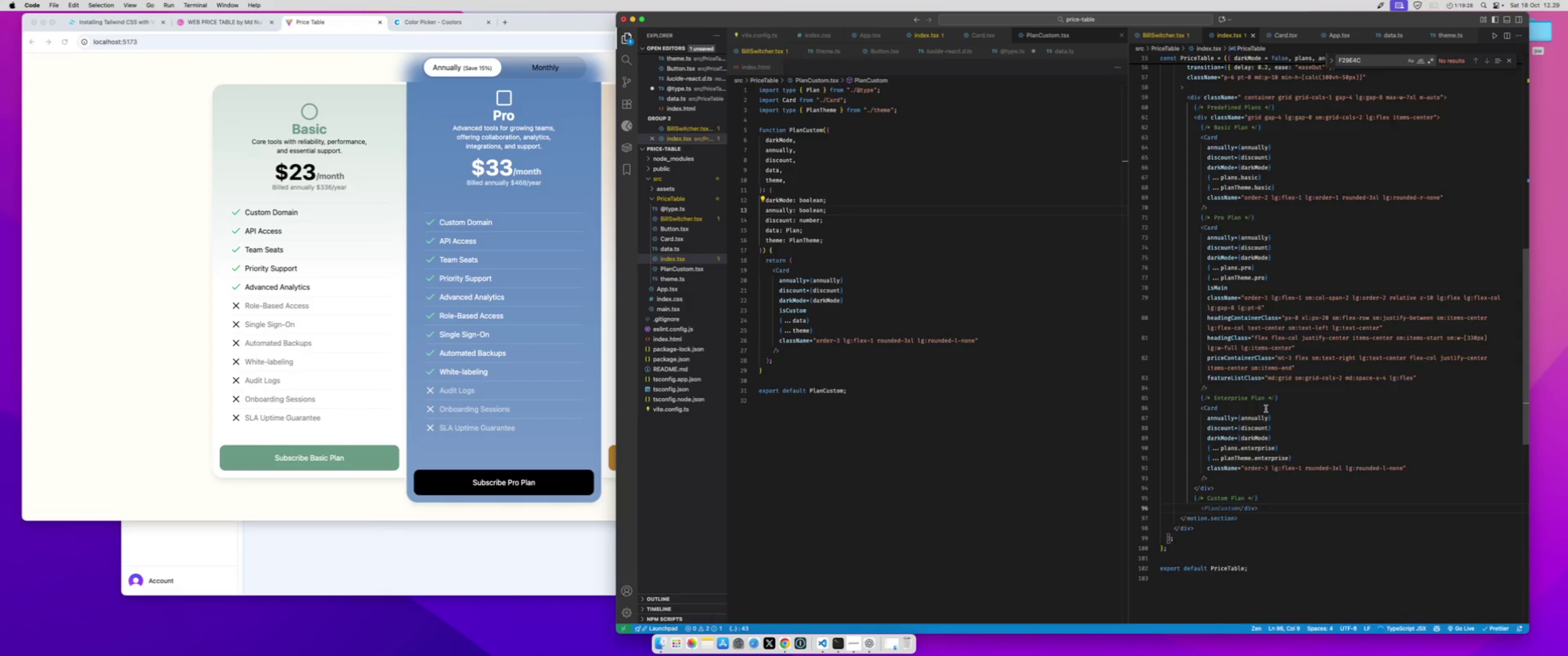 
scroll: coordinate [1266, 409], scroll_direction: up, amount: 25.0
 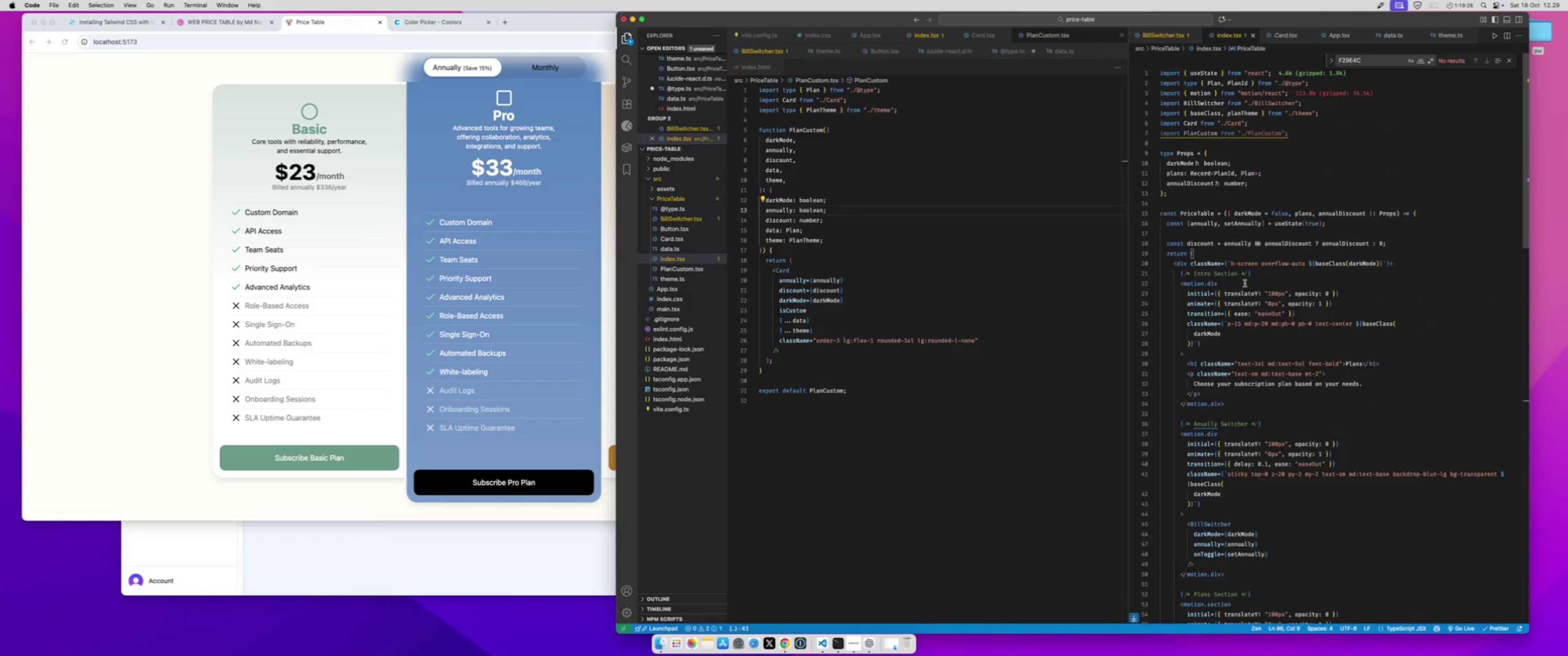 
left_click([1244, 286])
 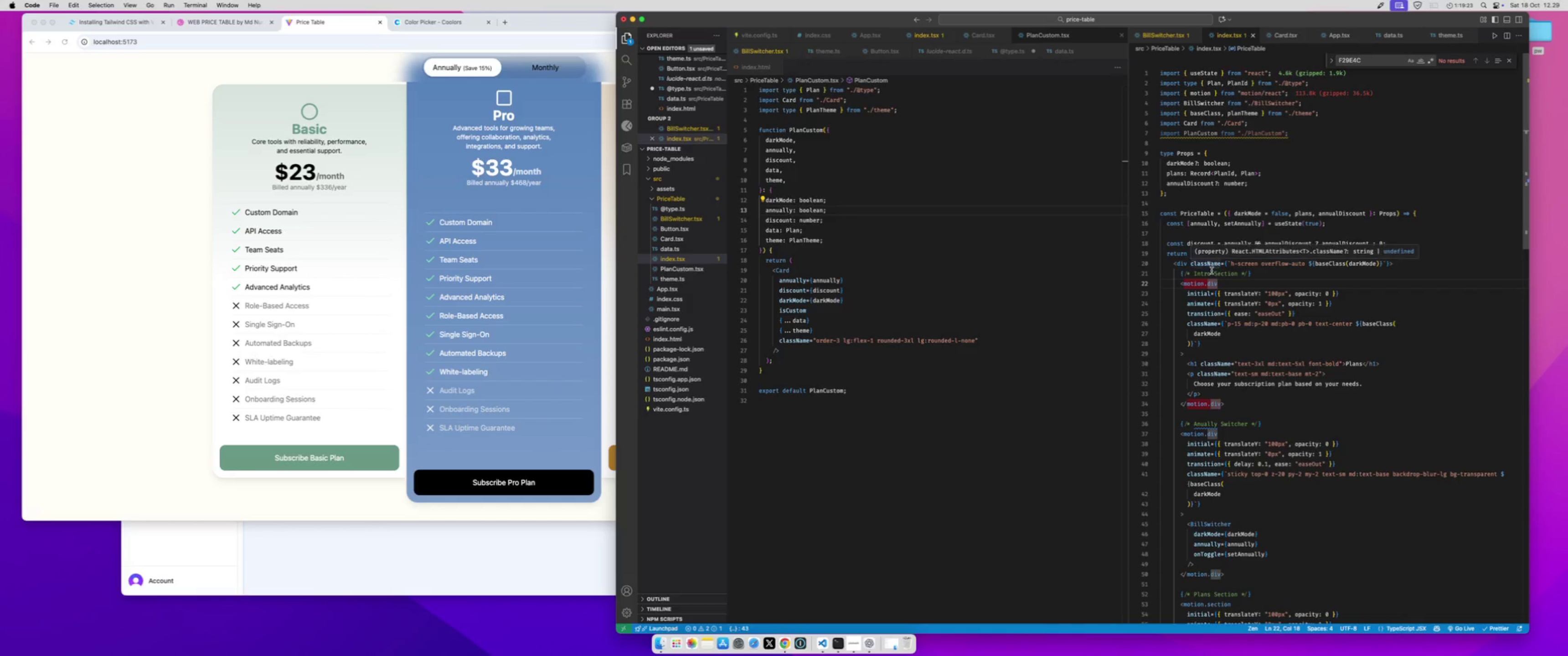 
scroll: coordinate [1209, 375], scroll_direction: down, amount: 10.0
 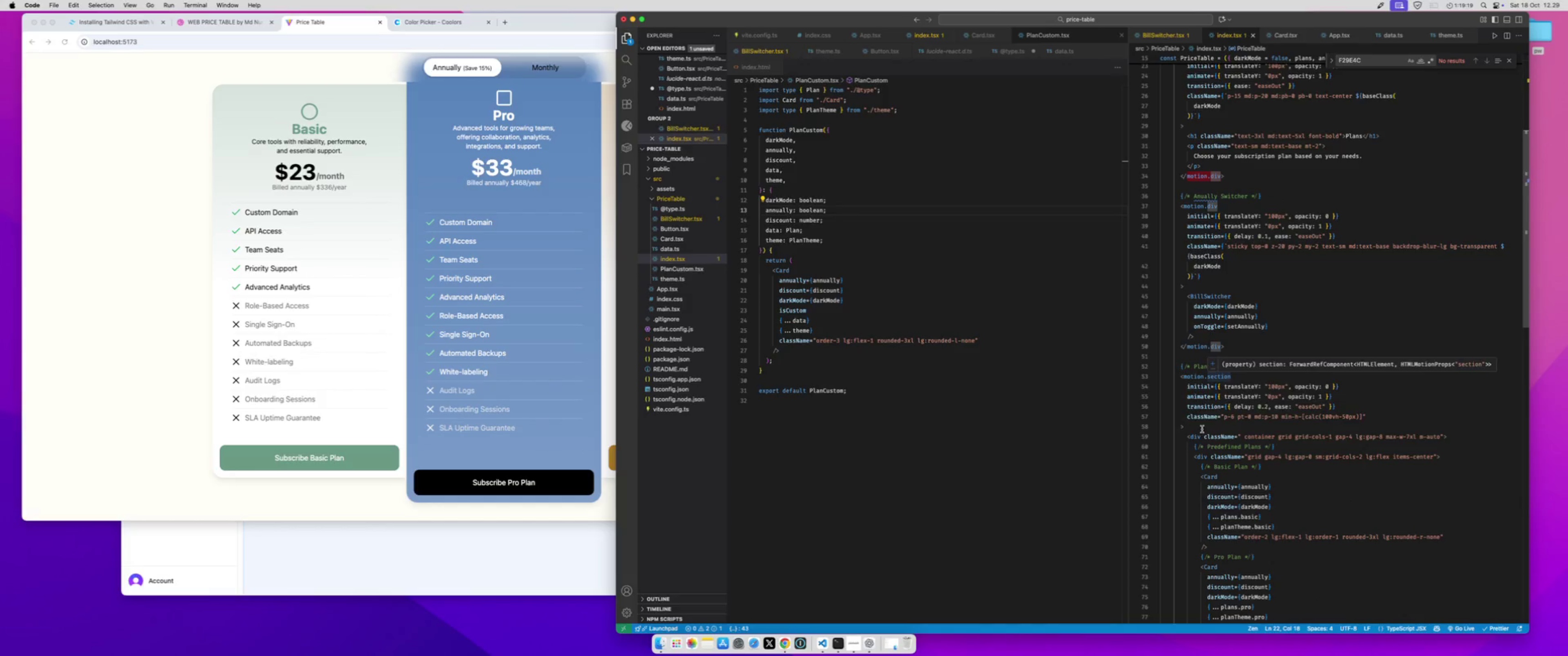 
left_click([1202, 429])
 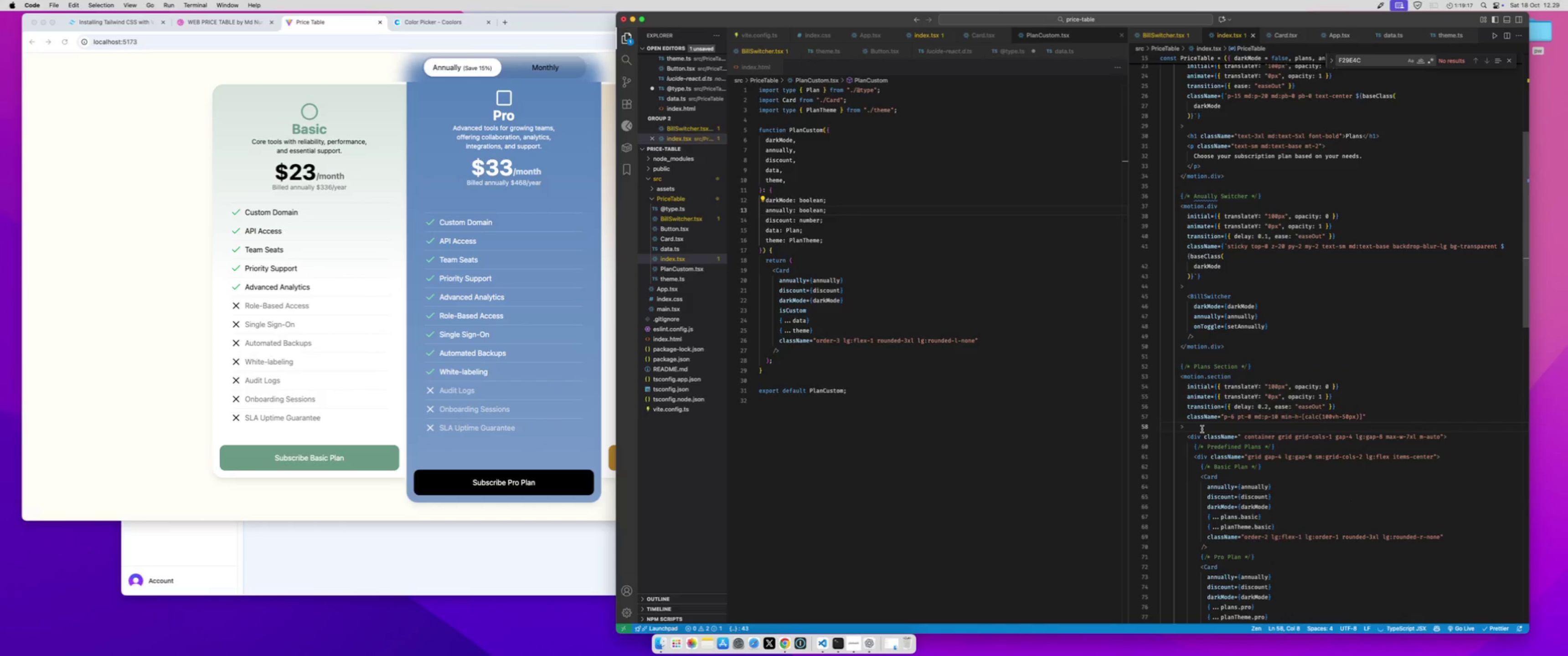 
scroll: coordinate [1202, 429], scroll_direction: down, amount: 1.0
 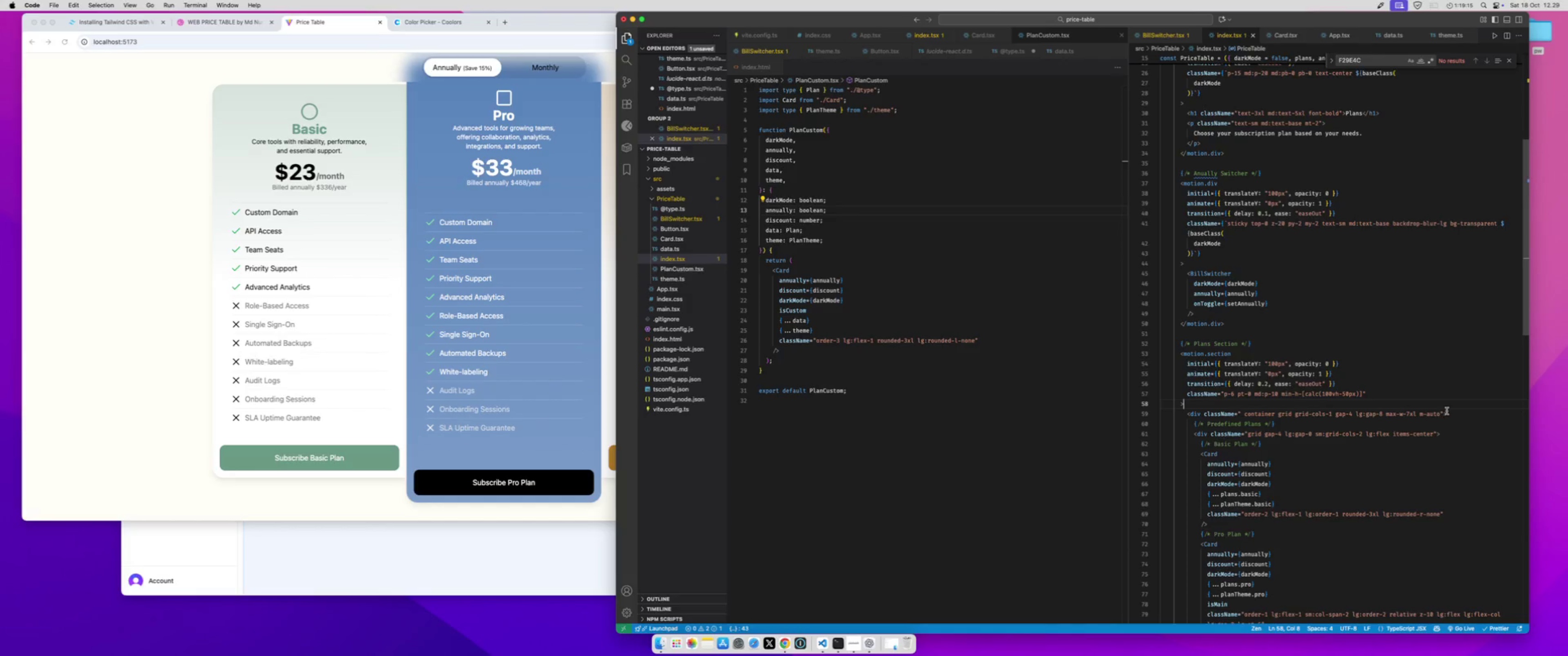 
left_click([1456, 411])
 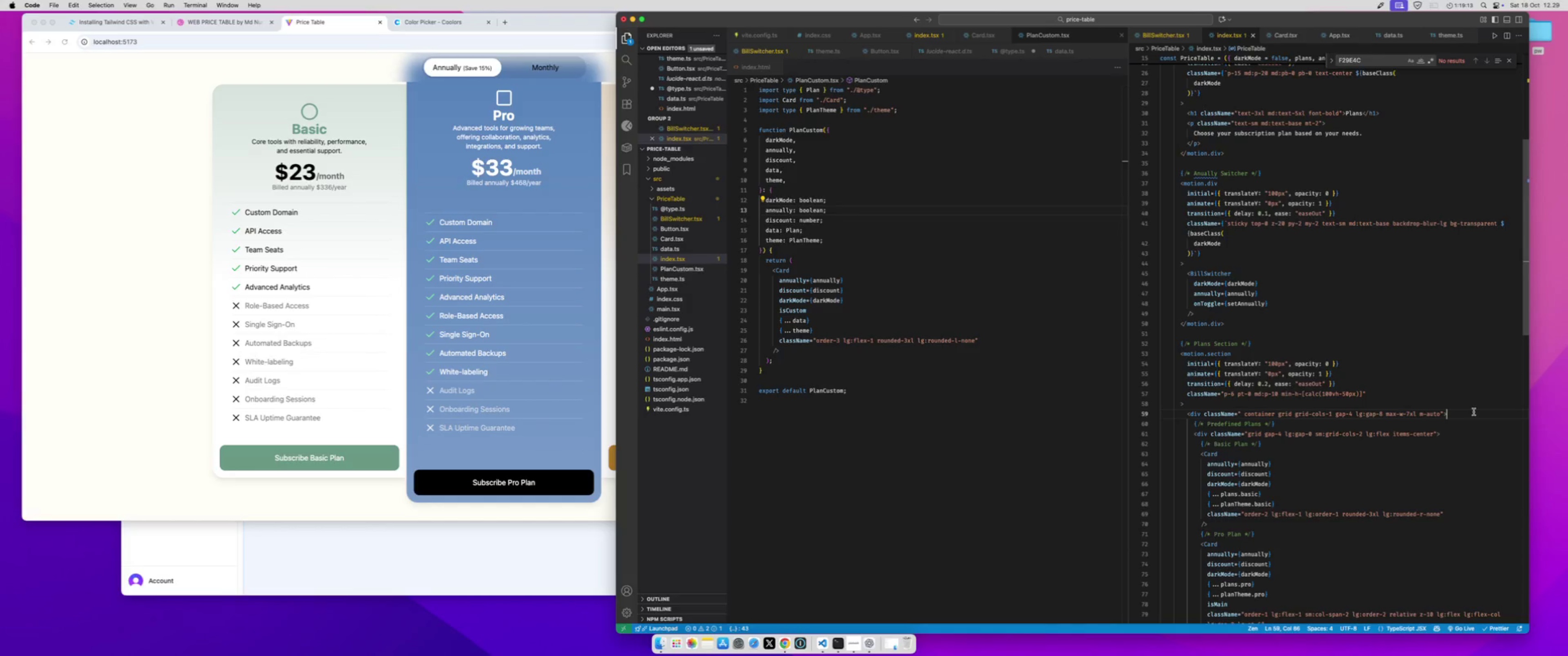 
key(Enter)
 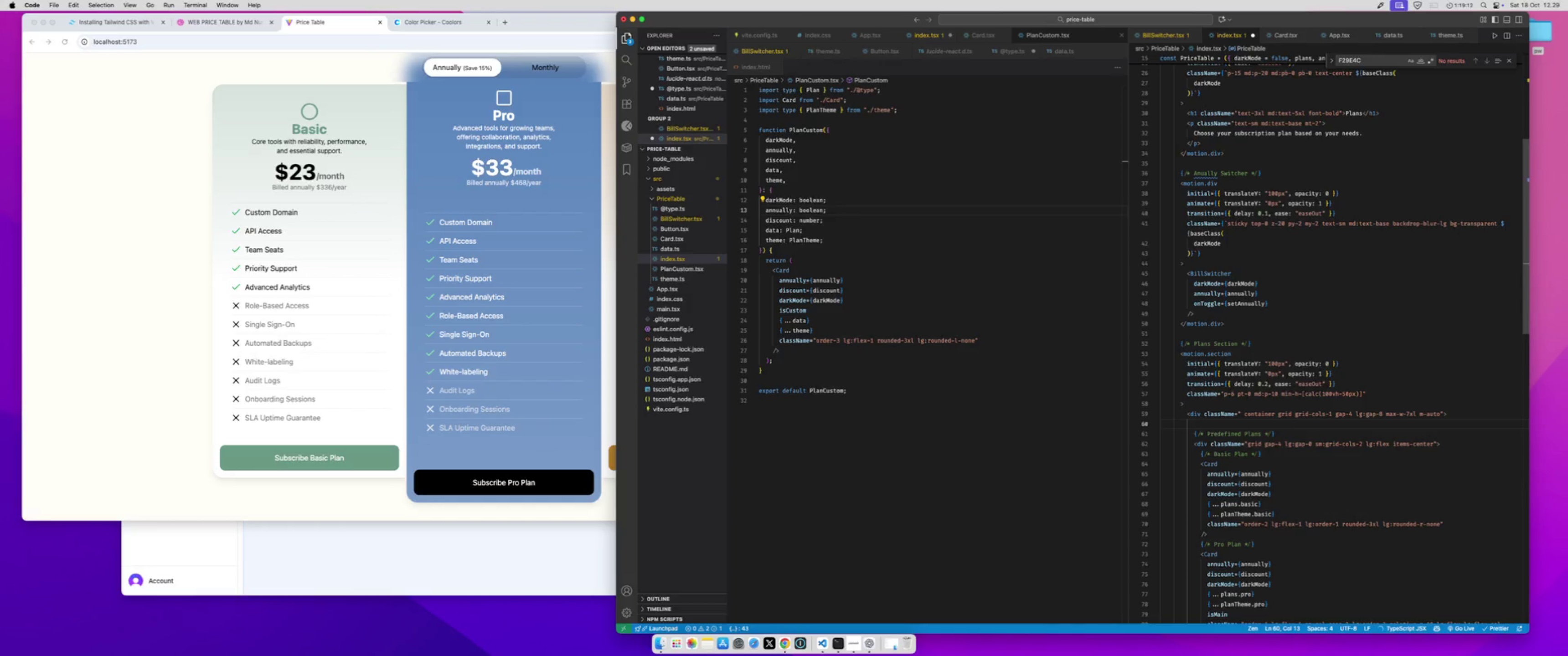 
key(Meta+V)
 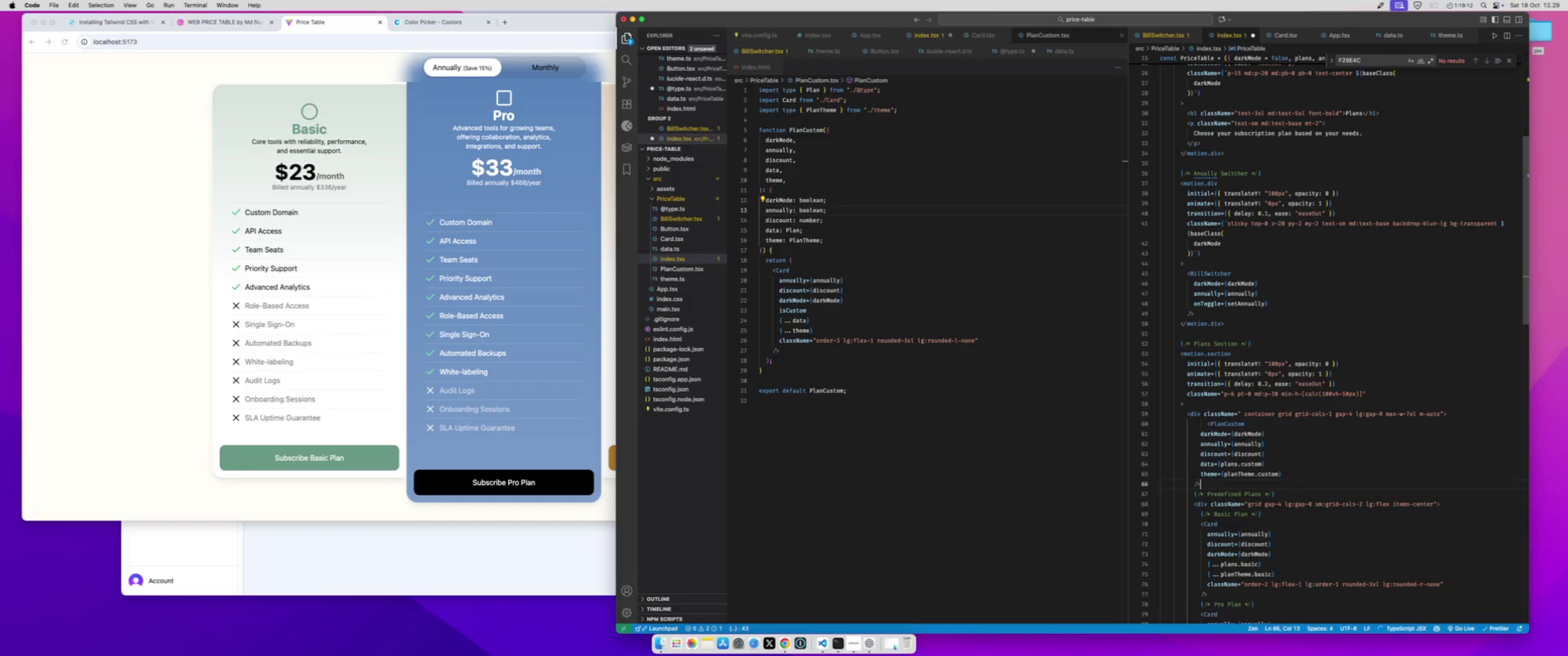 
key(Enter)
 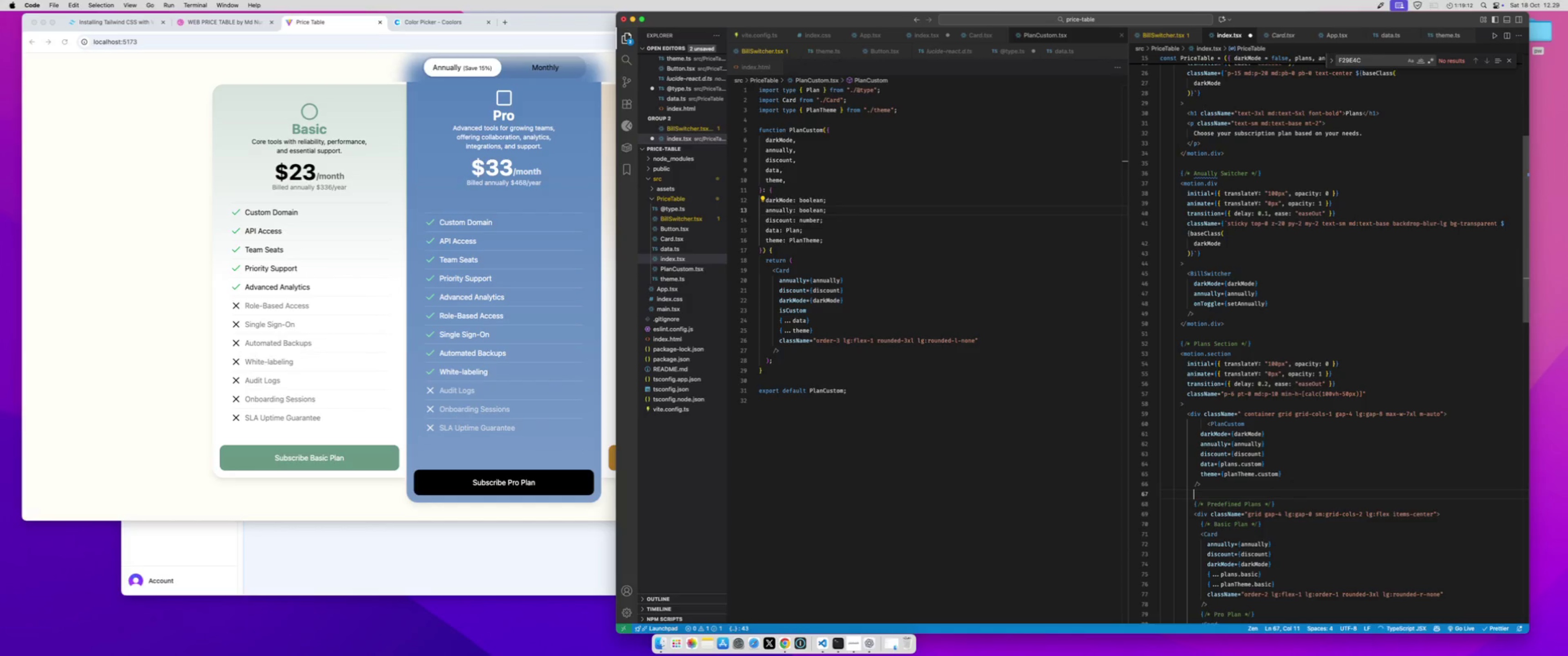 
key(Meta+S)
 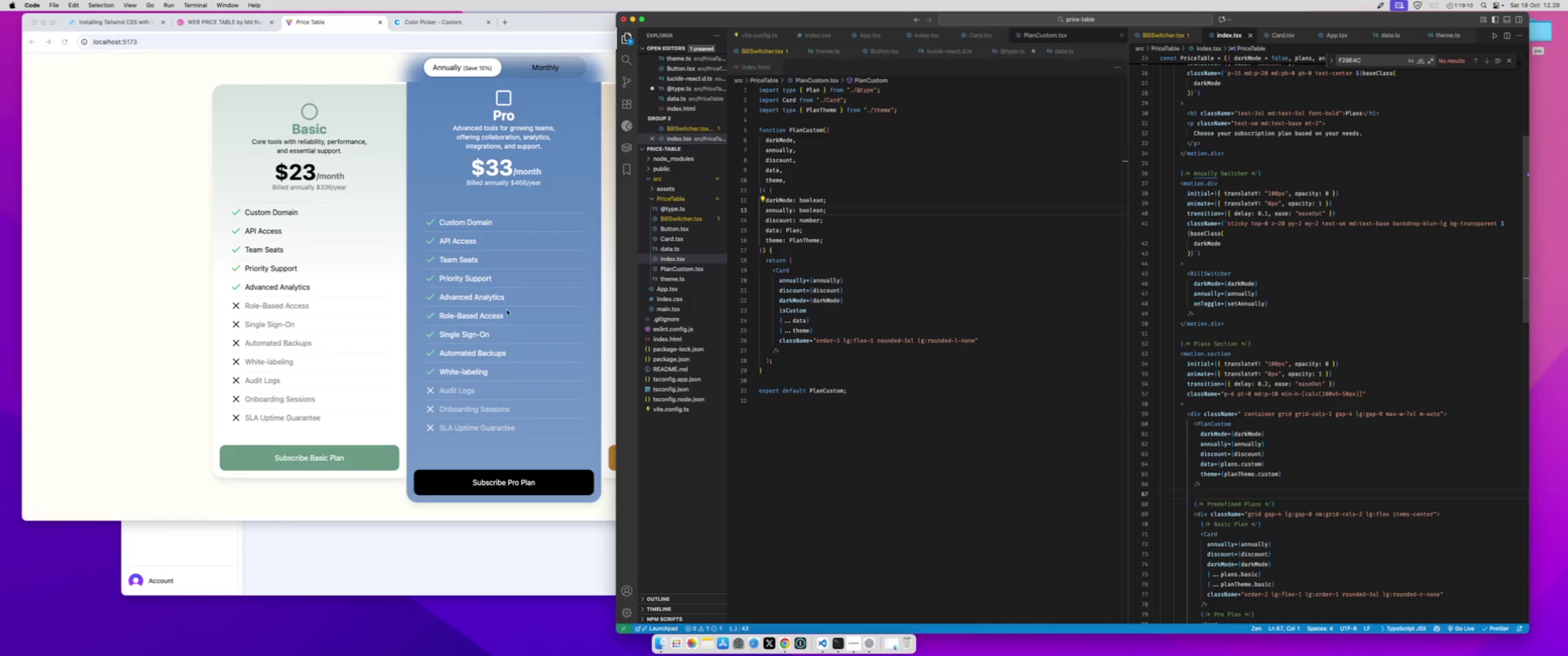 
scroll: coordinate [491, 344], scroll_direction: up, amount: 198.0